 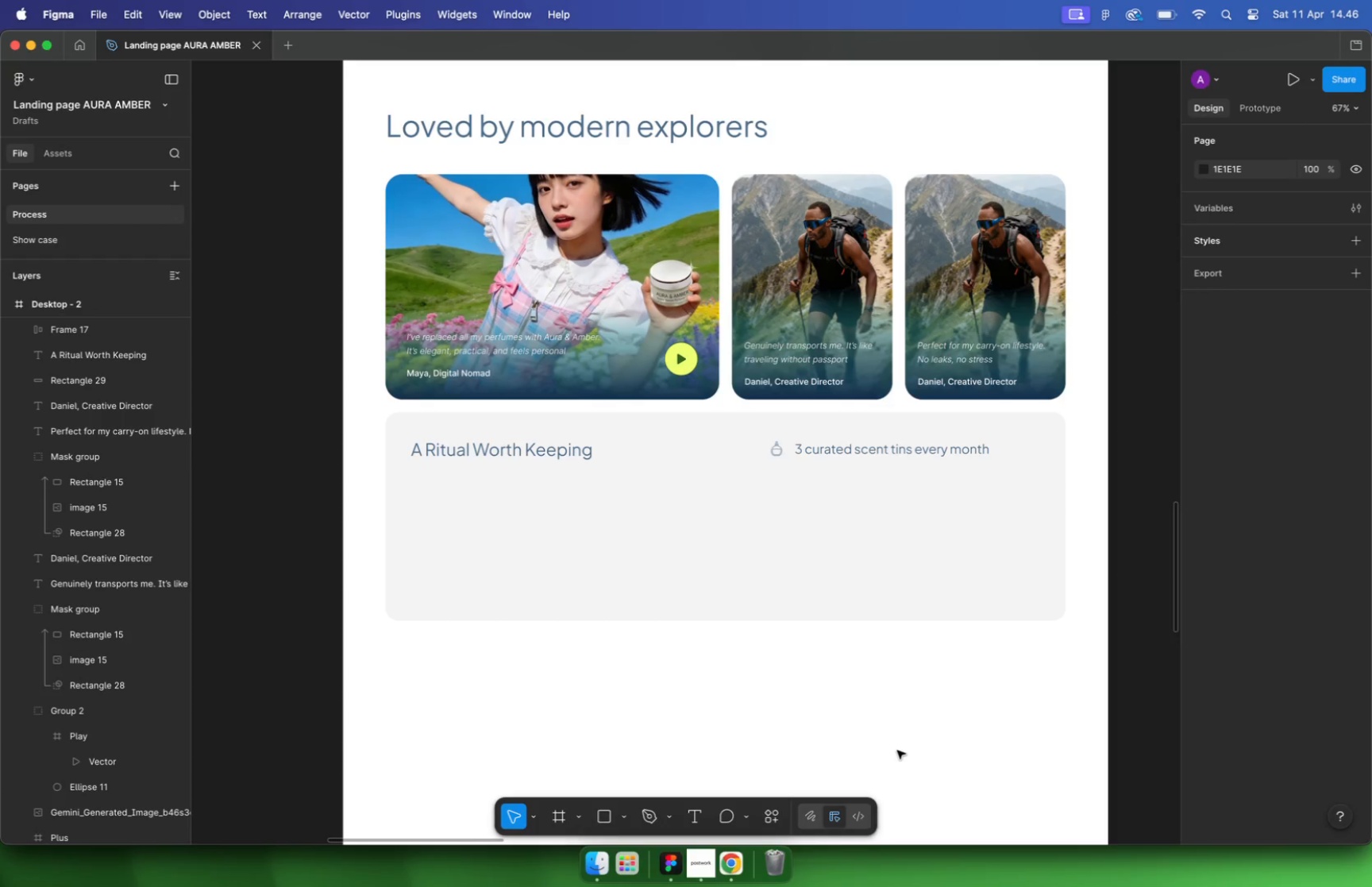 
scroll: coordinate [773, 441], scroll_direction: up, amount: 9.0
 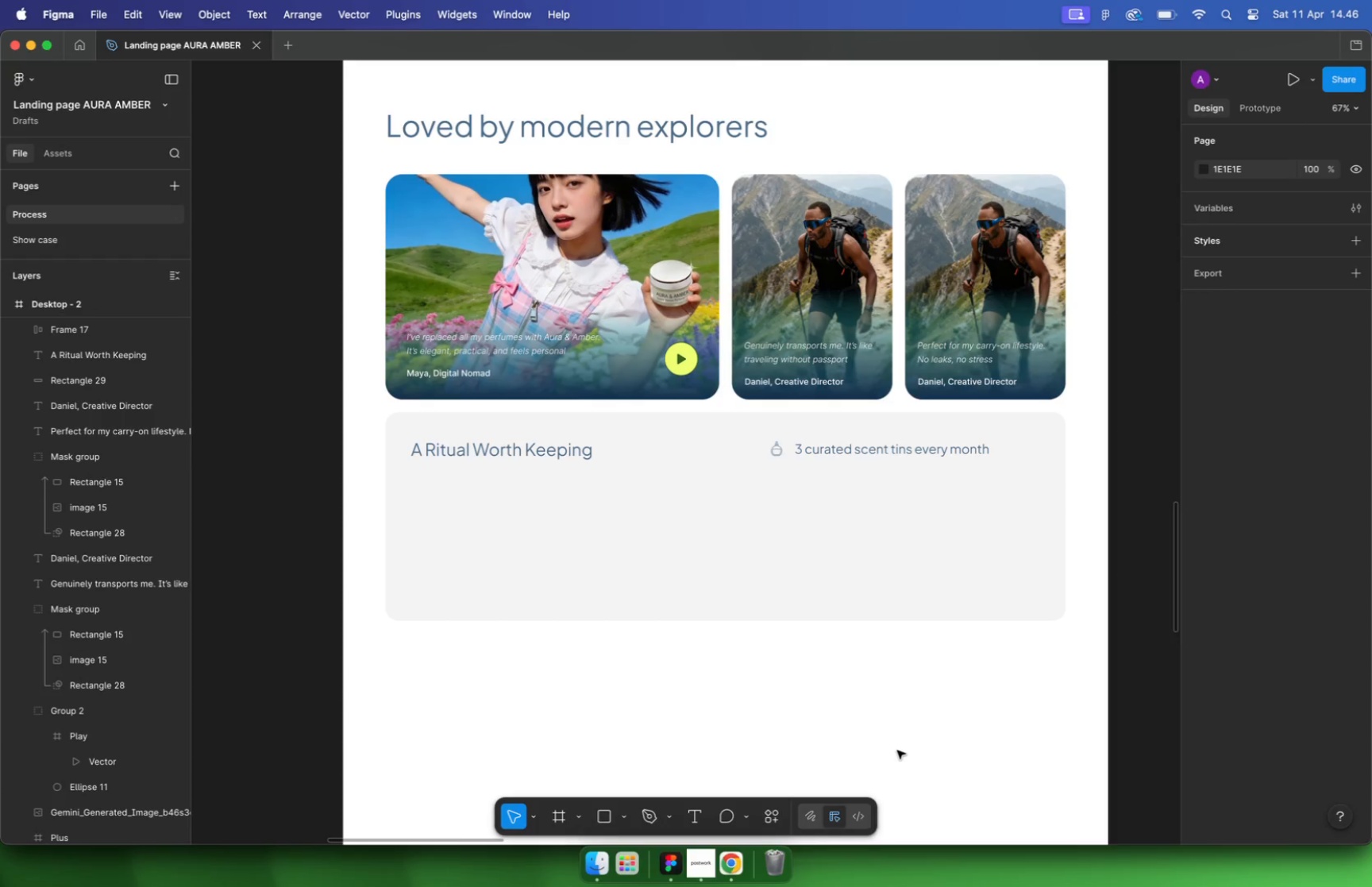 
left_click([796, 420])
 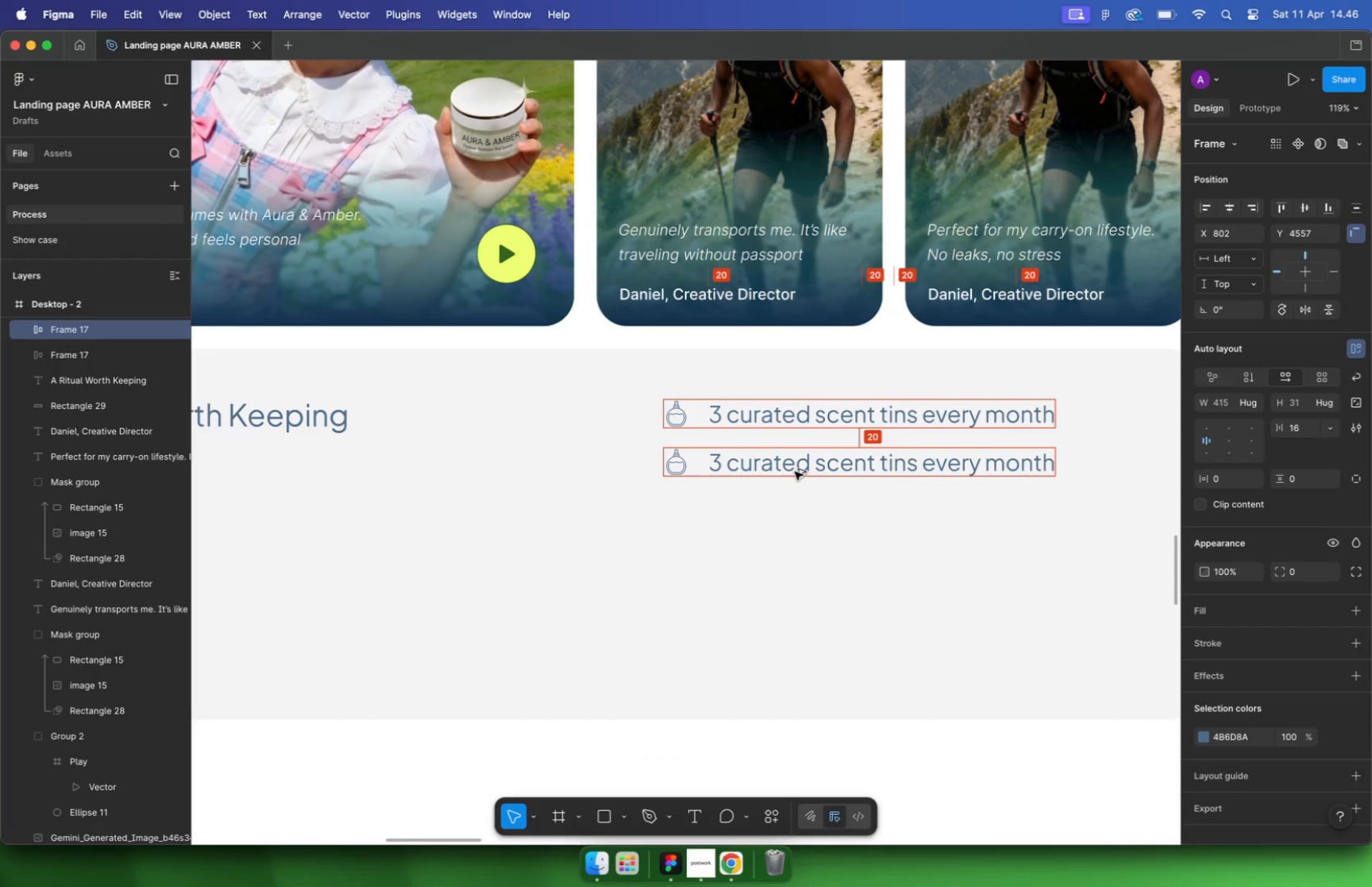 
left_click_drag(start_coordinate=[795, 419], to_coordinate=[795, 472])
 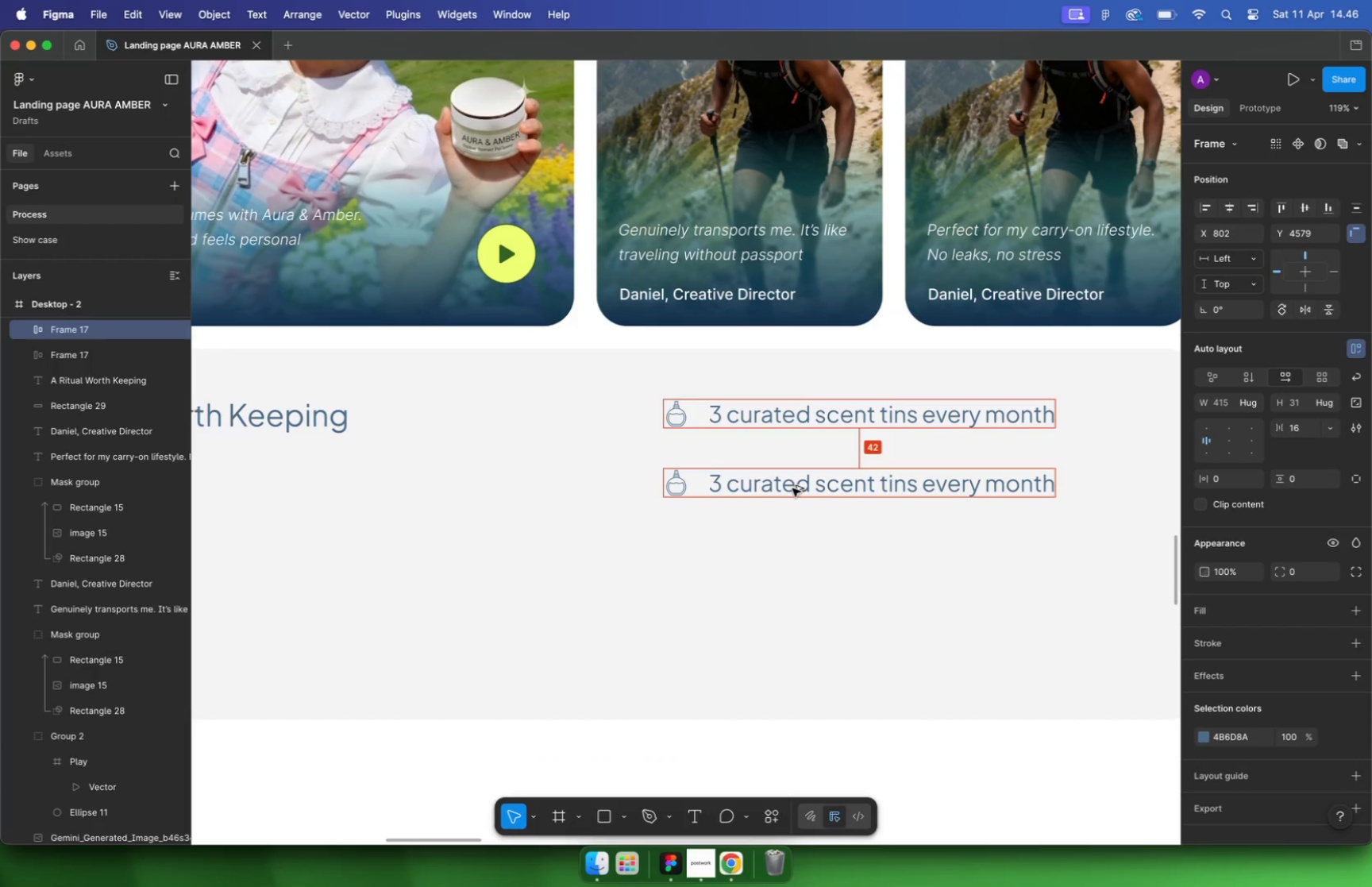 
hold_key(key=ShiftLeft, duration=2.86)
 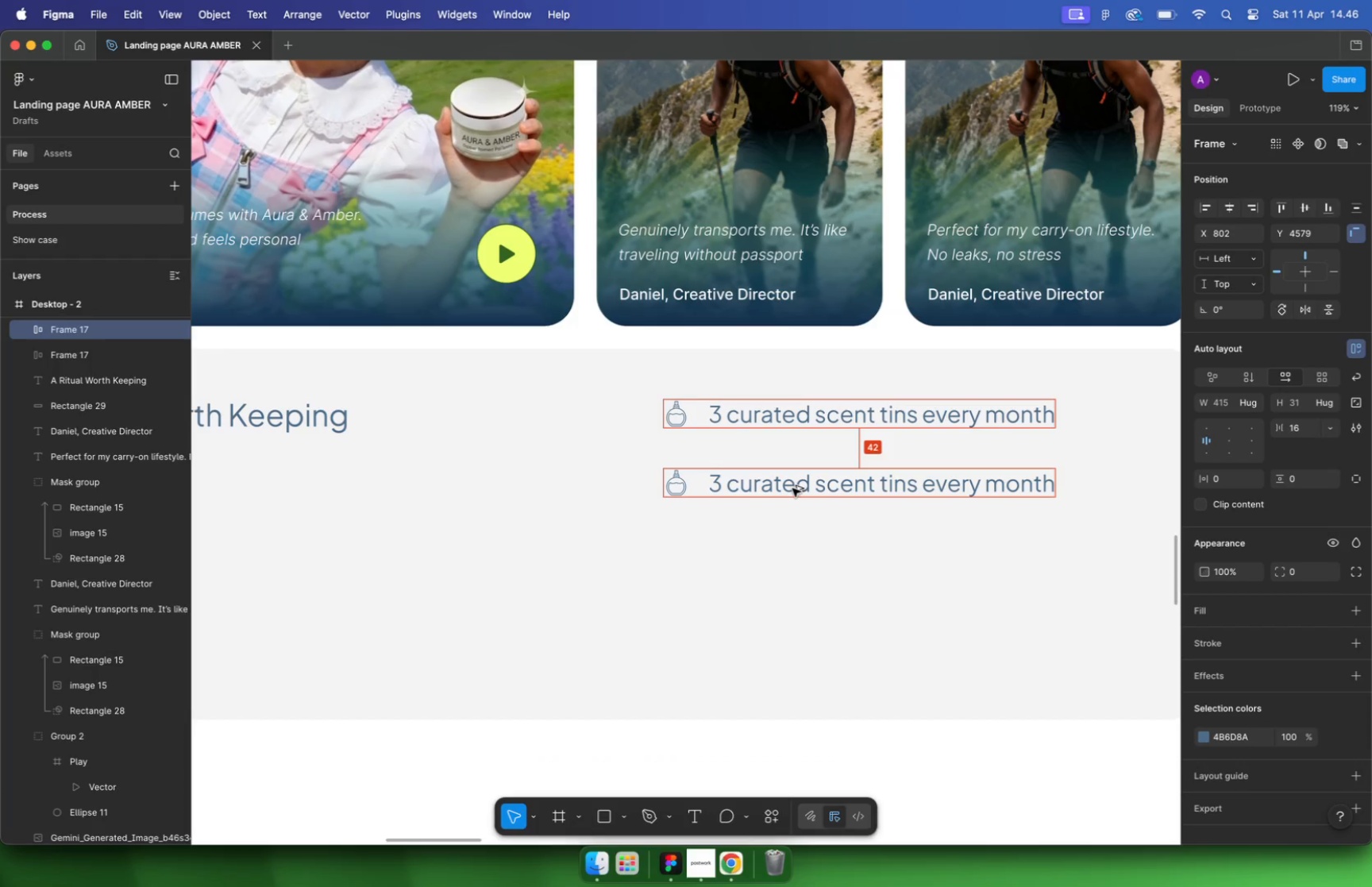 
hold_key(key=OptionLeft, duration=2.55)
 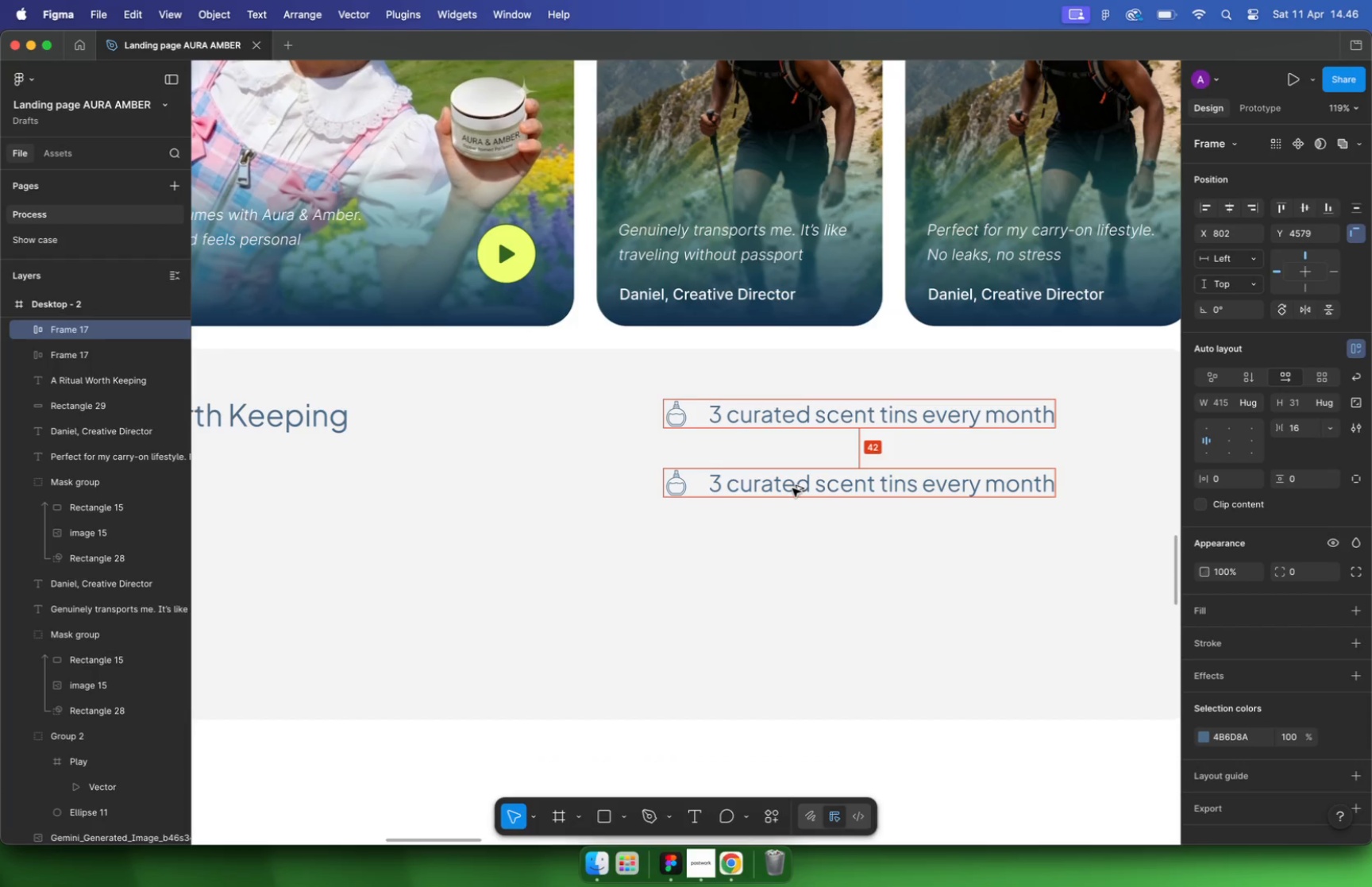 
key(Meta+CommandLeft)
 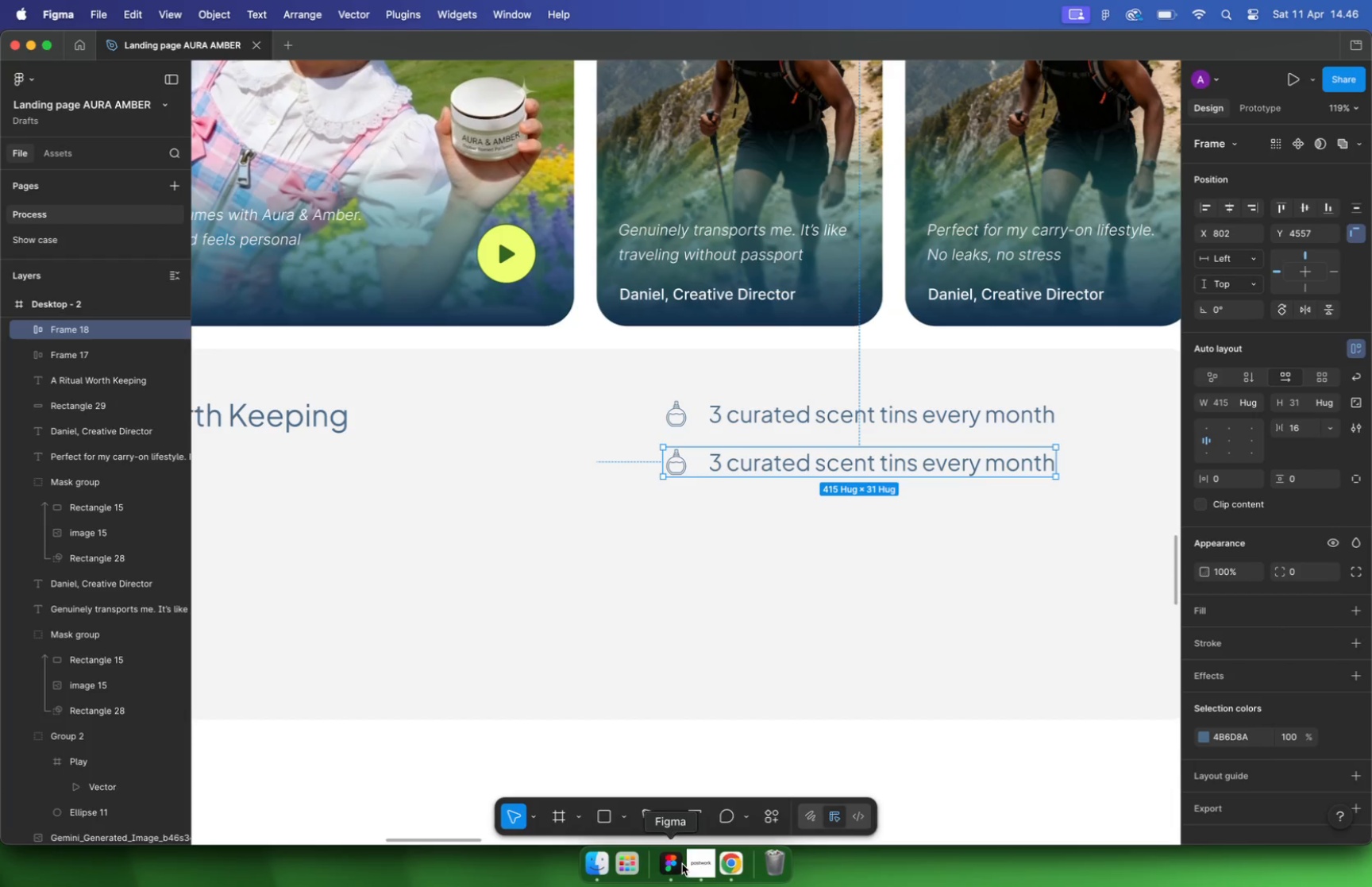 
left_click([706, 865])